 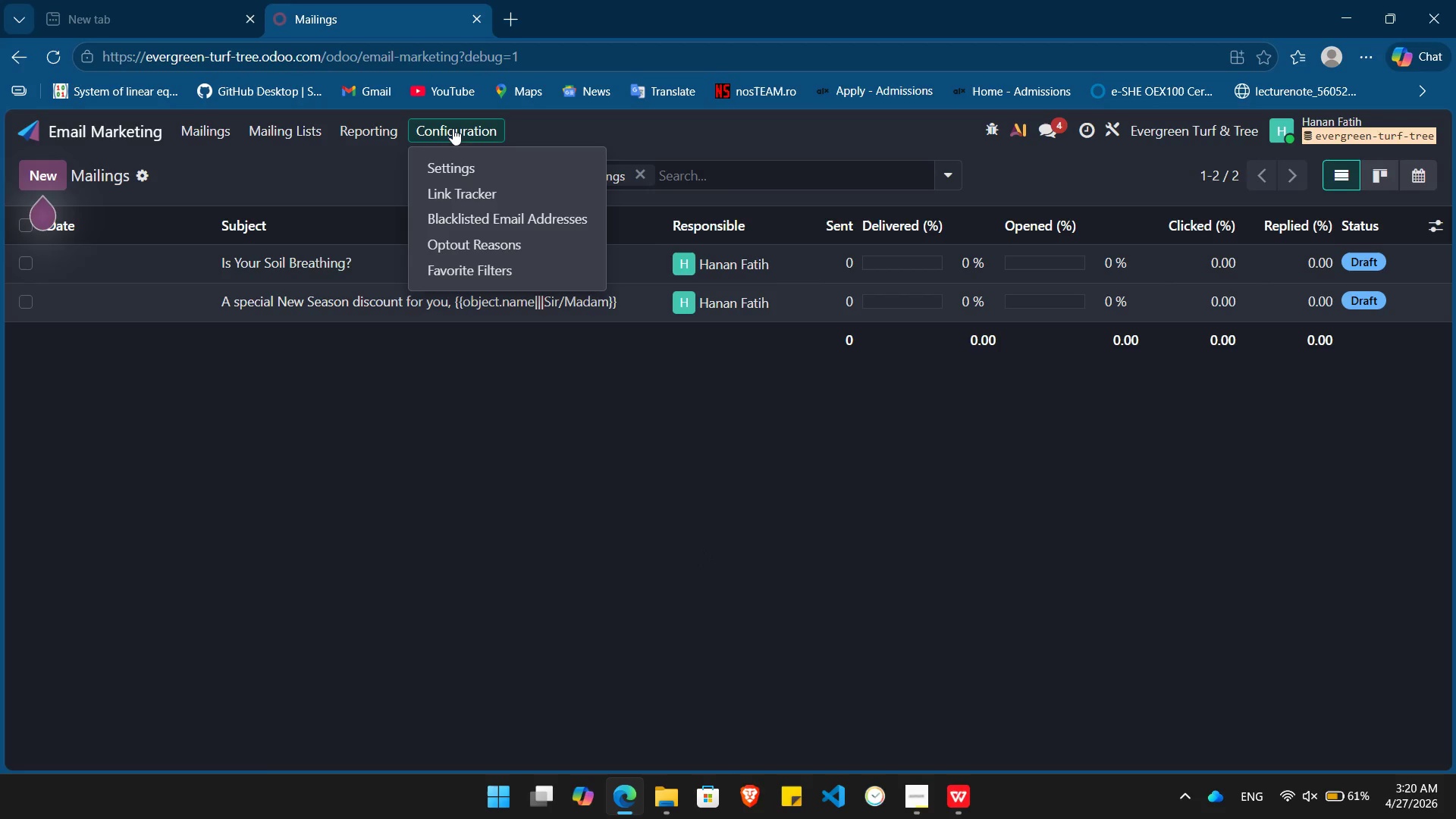 
left_click([467, 169])
 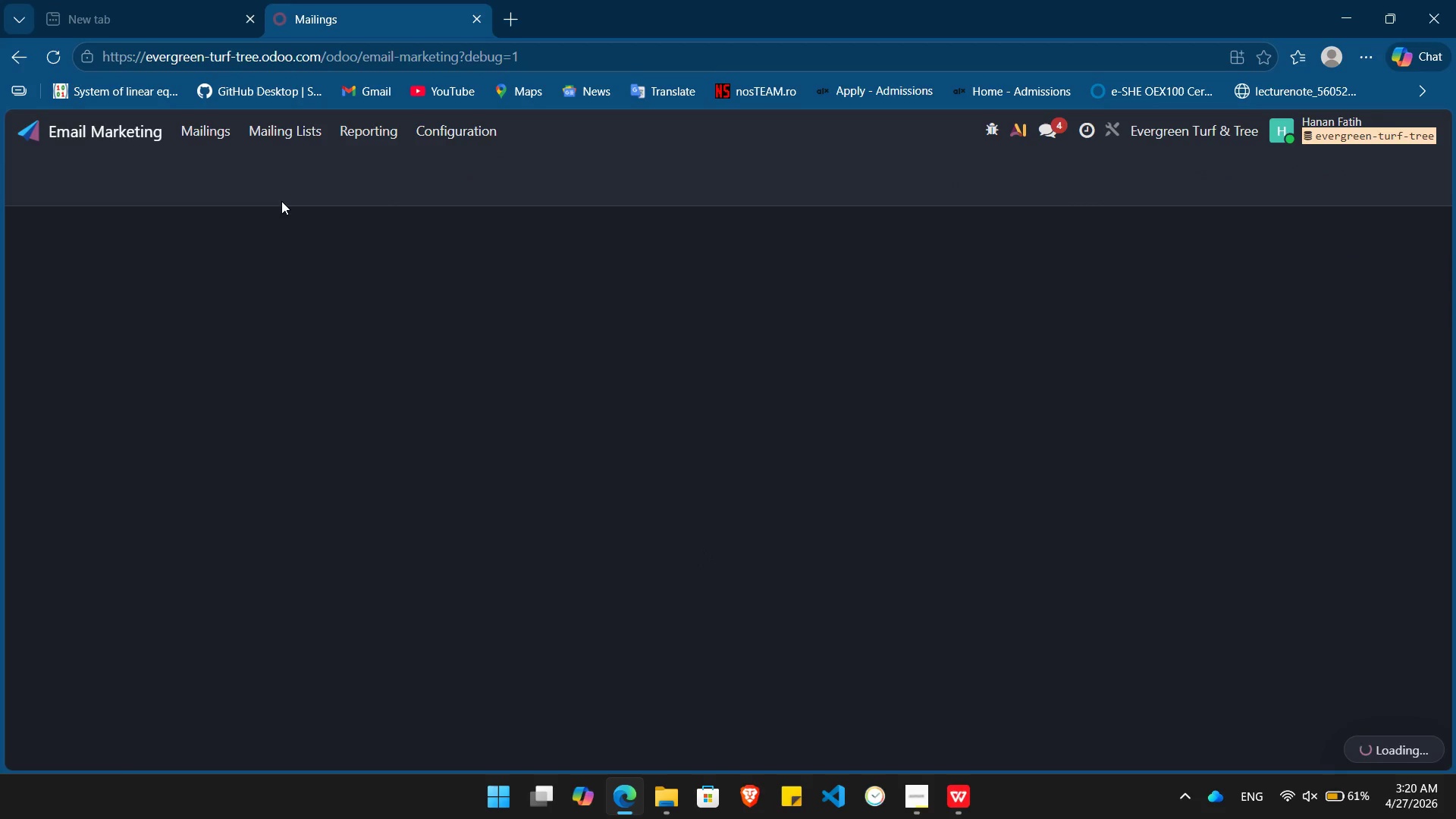 
mouse_move([270, 217])
 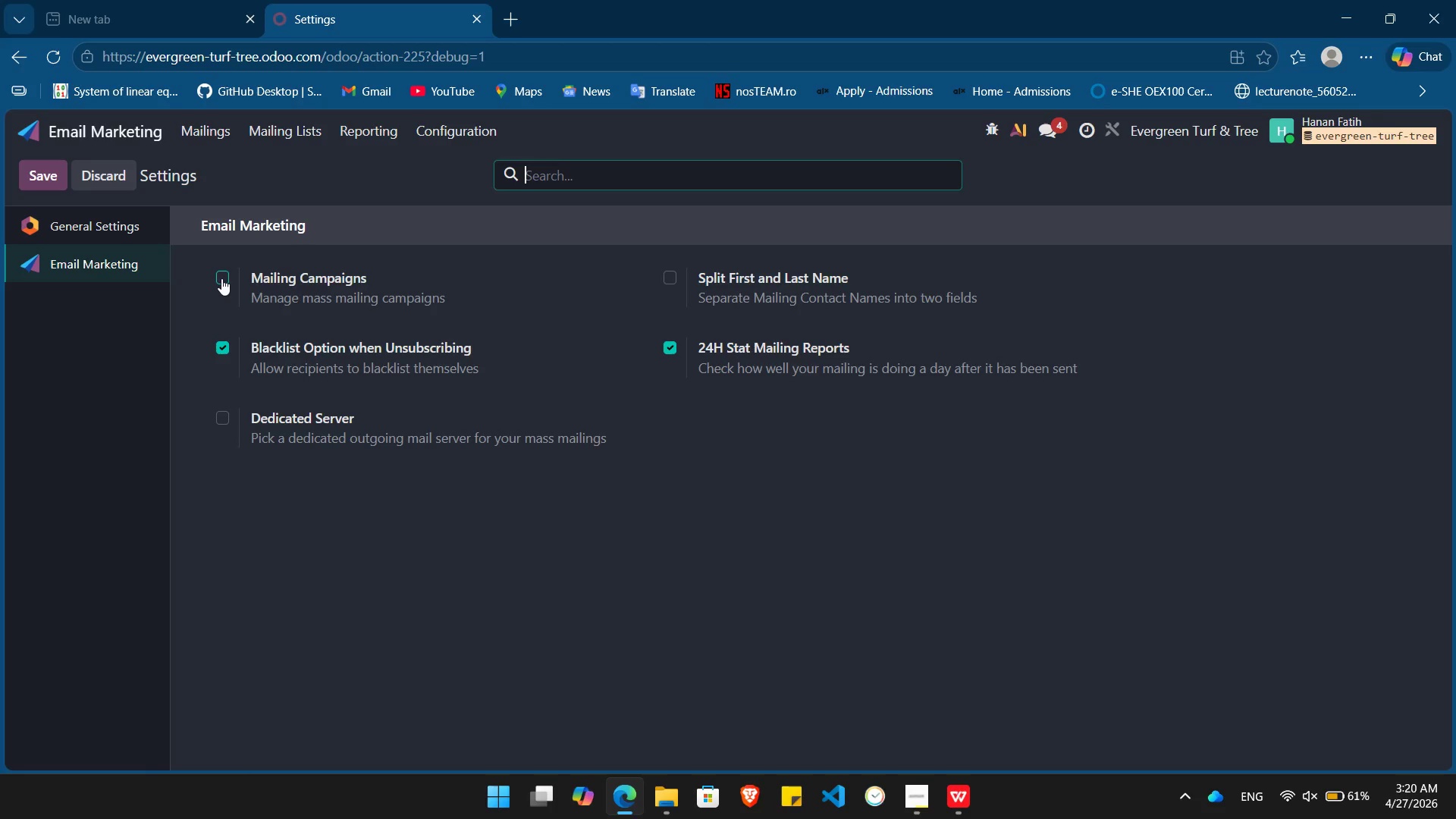 
left_click([221, 278])
 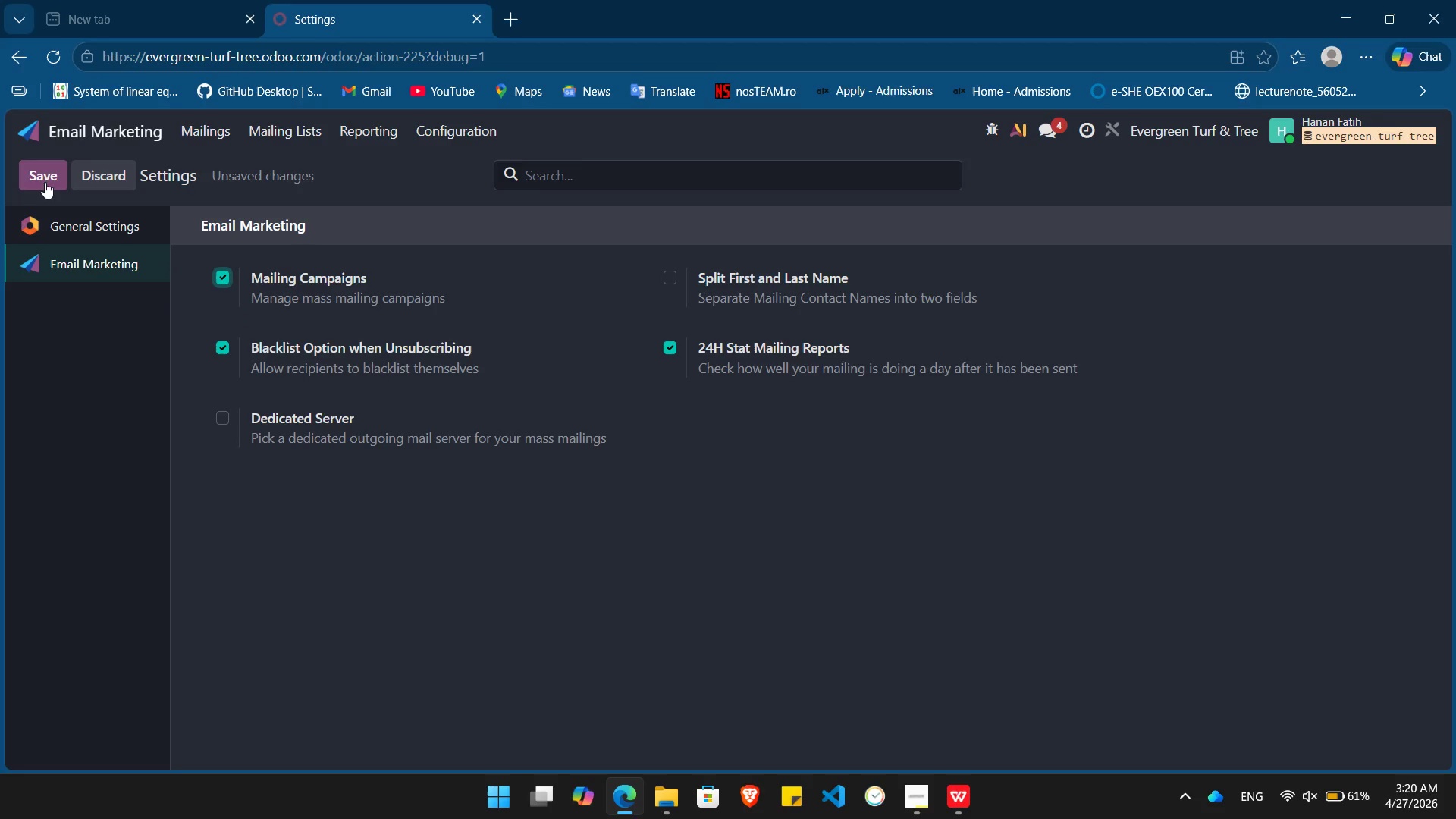 
left_click([34, 173])
 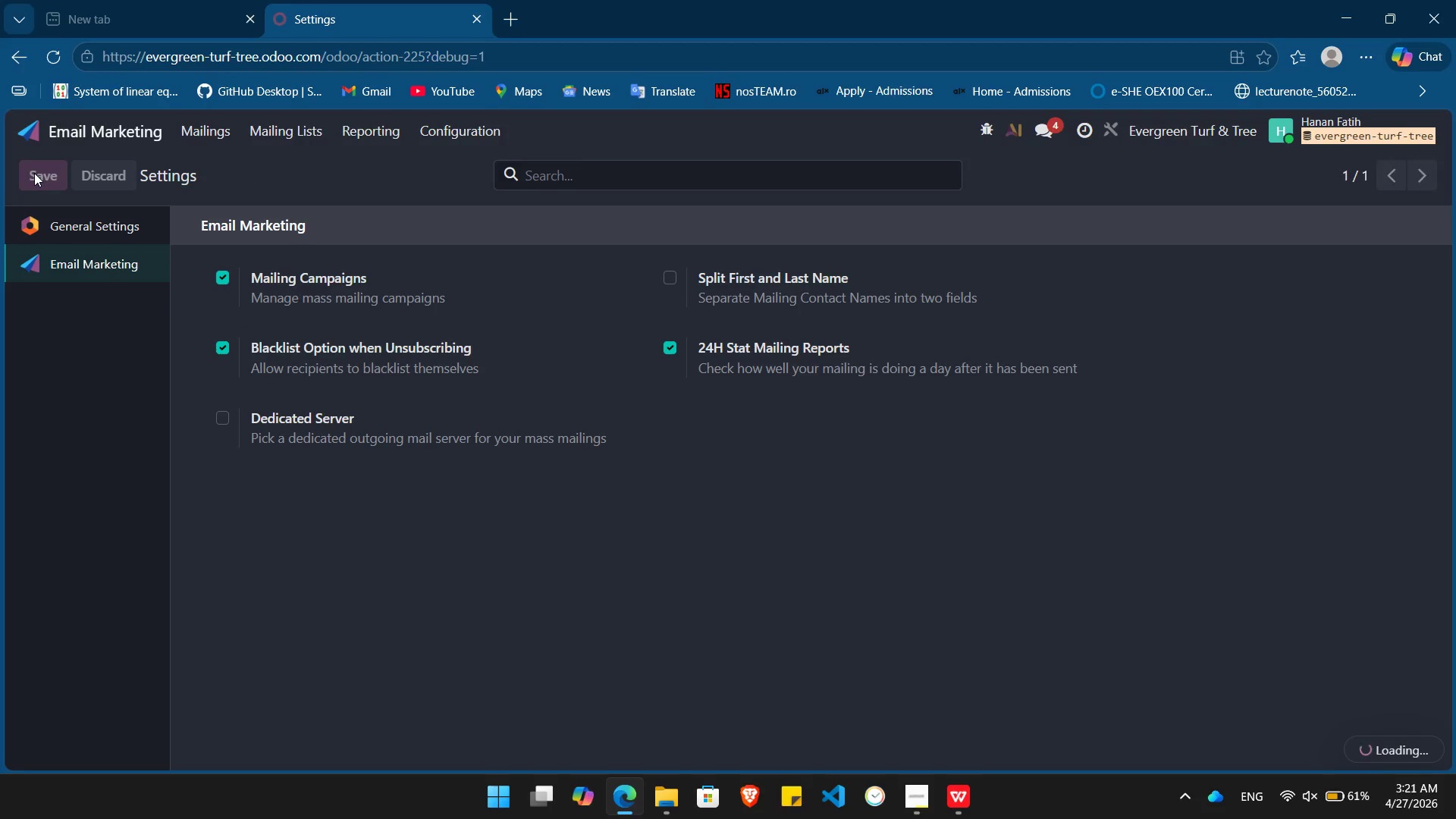 
key(Alt+AltLeft)
 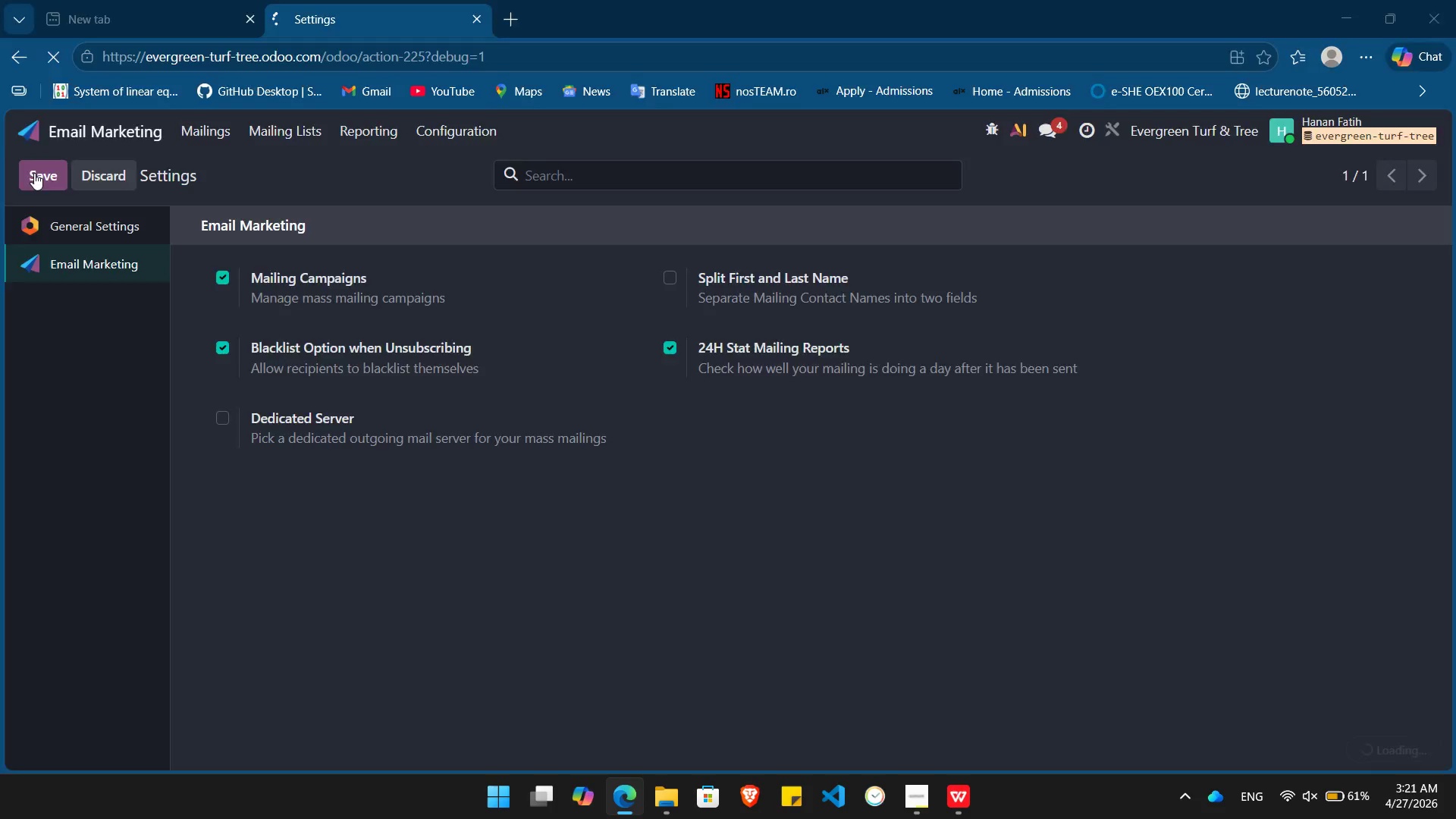 
key(Tab)